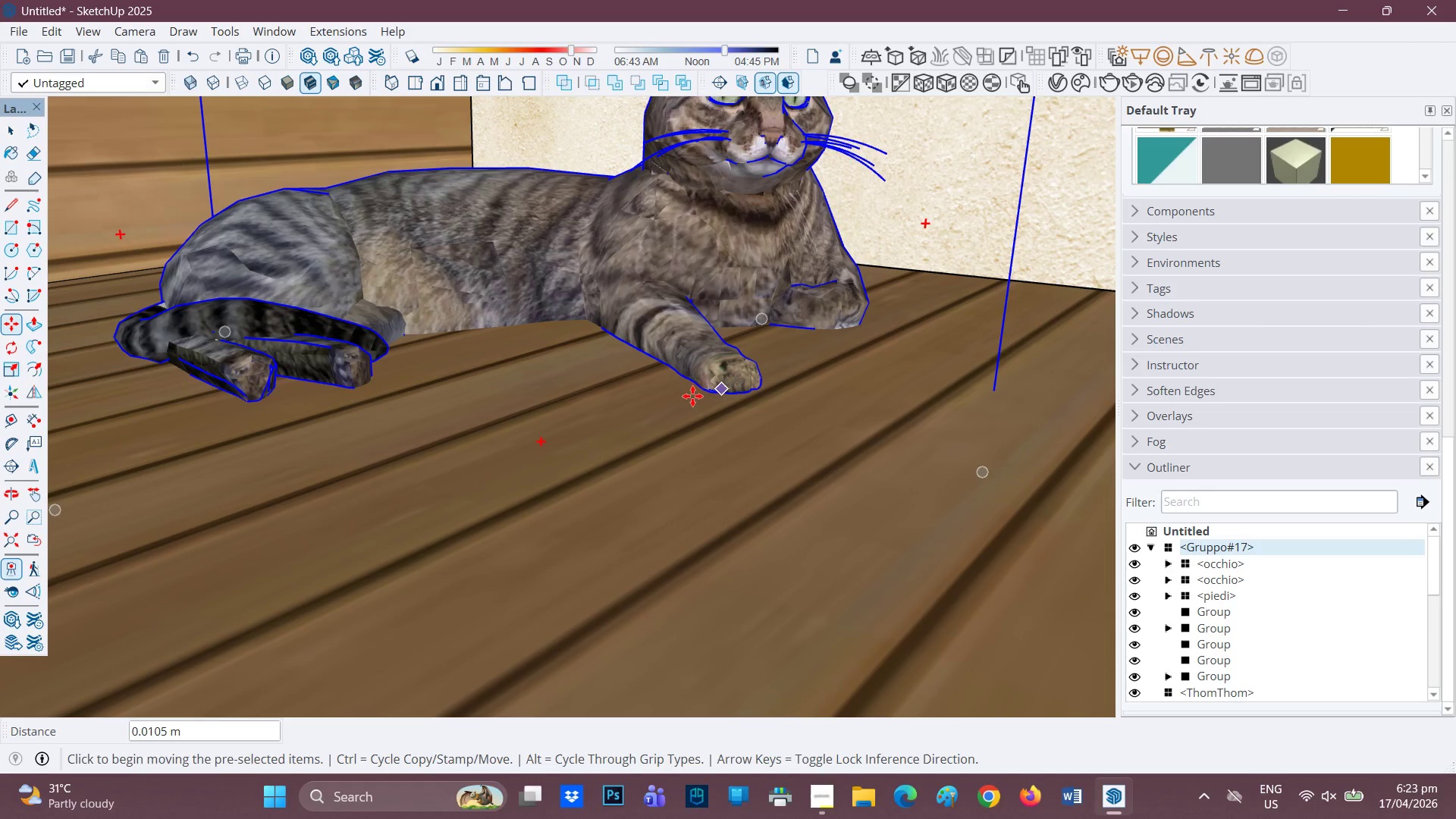 
scroll: coordinate [562, 482], scroll_direction: down, amount: 10.0
 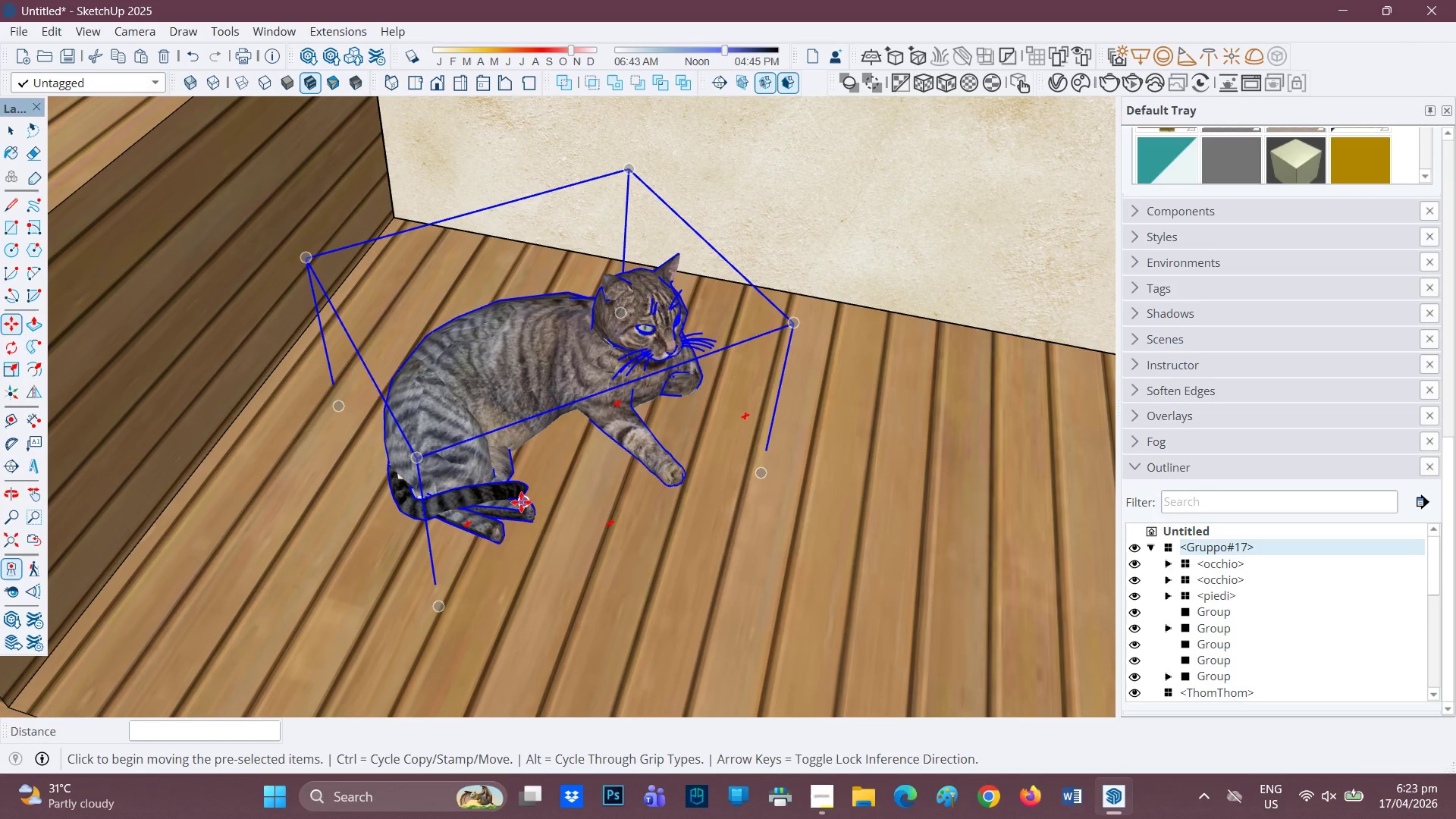 
left_click([521, 502])
 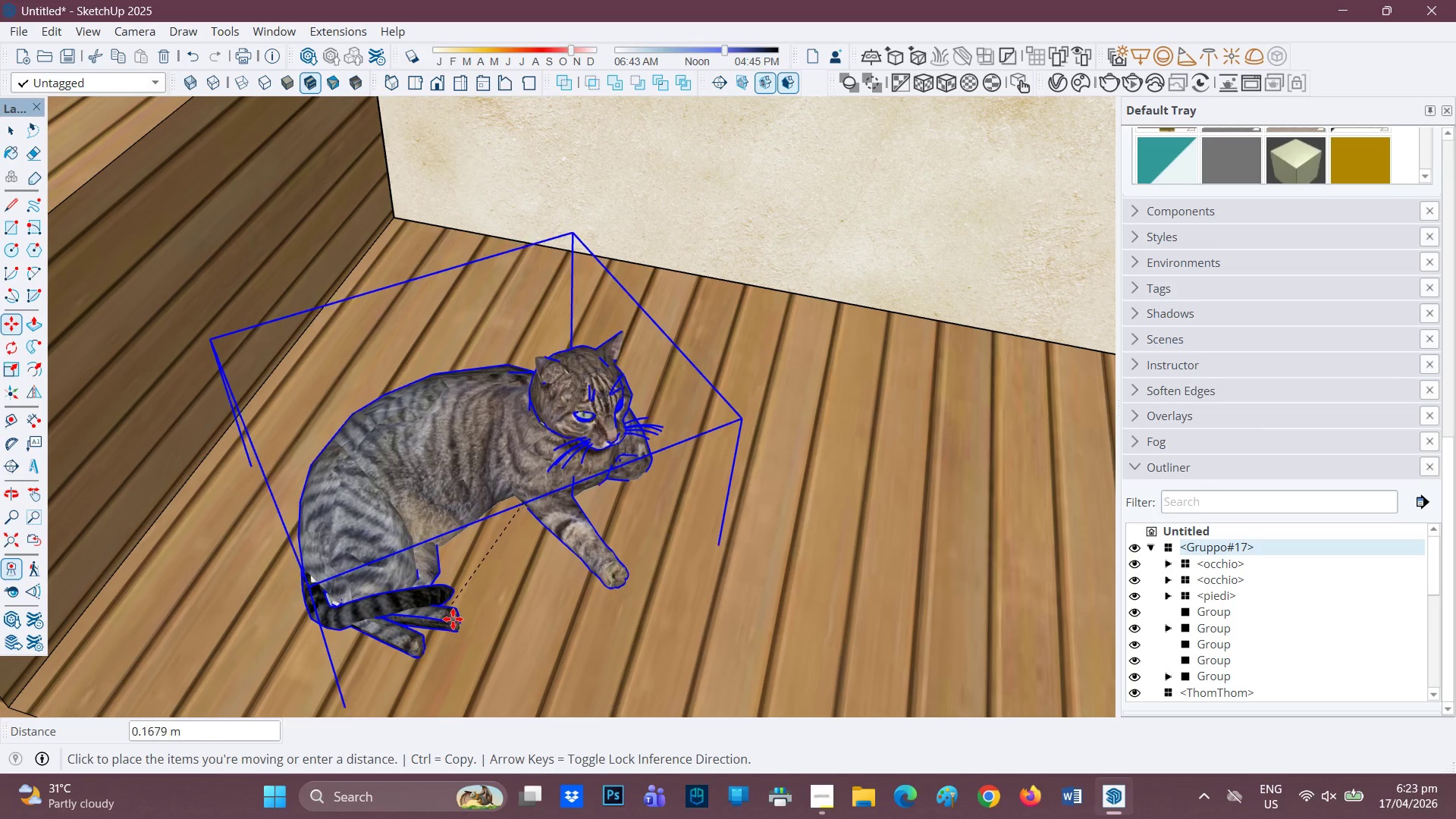 
left_click_drag(start_coordinate=[460, 611], to_coordinate=[463, 607])
 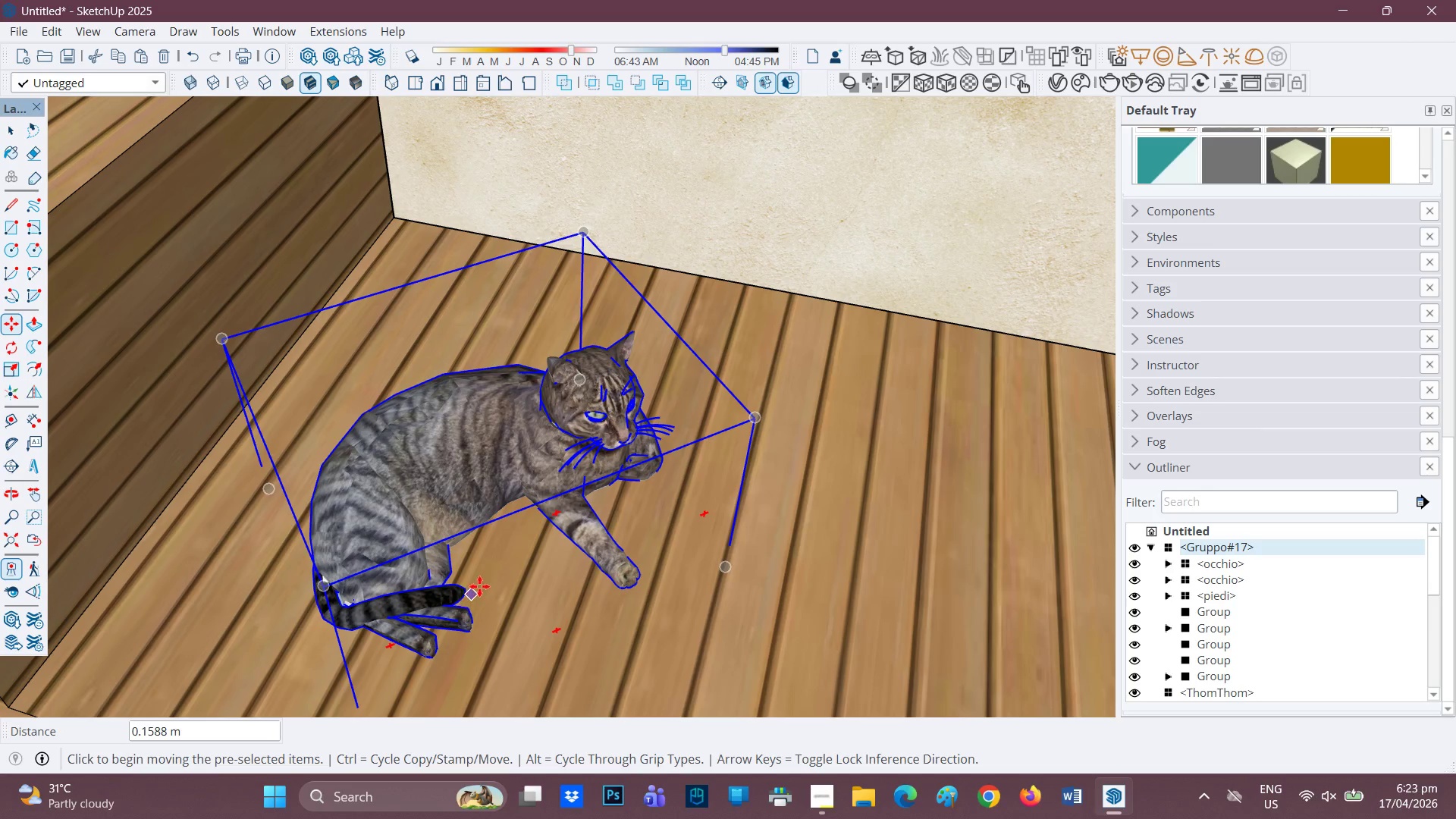 
scroll: coordinate [754, 524], scroll_direction: down, amount: 24.0
 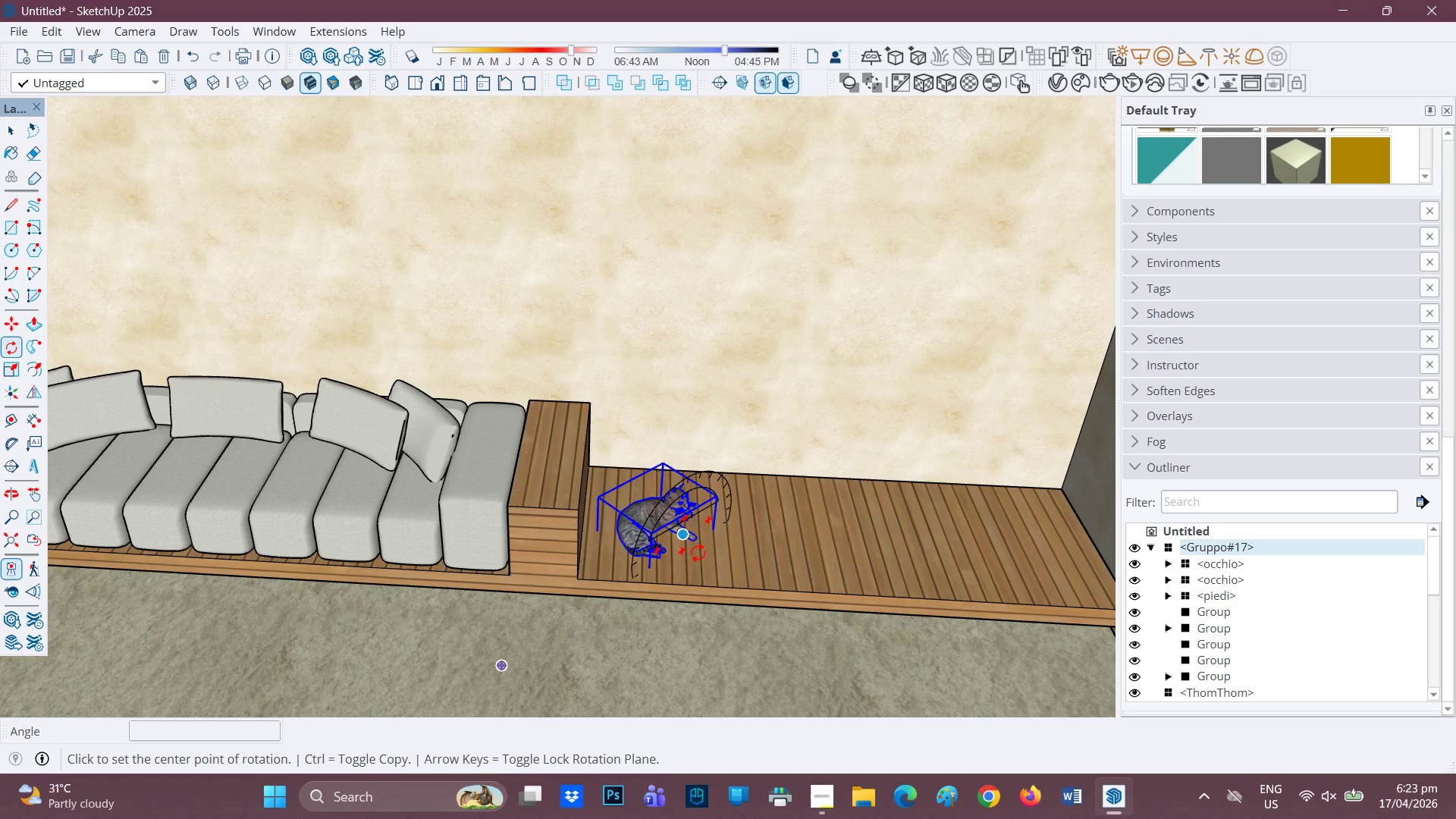 
left_click([808, 560])
 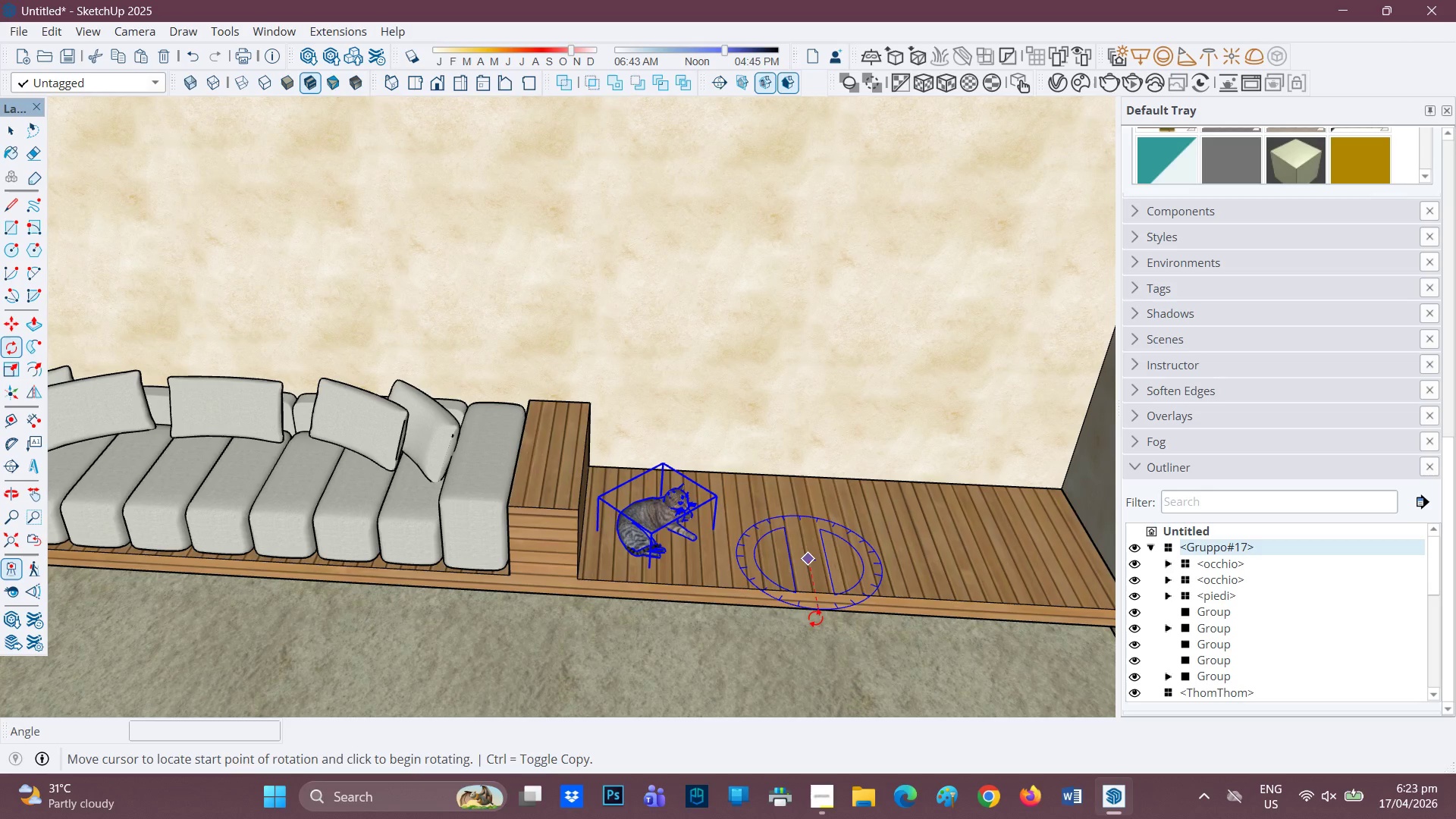 
left_click([814, 619])
 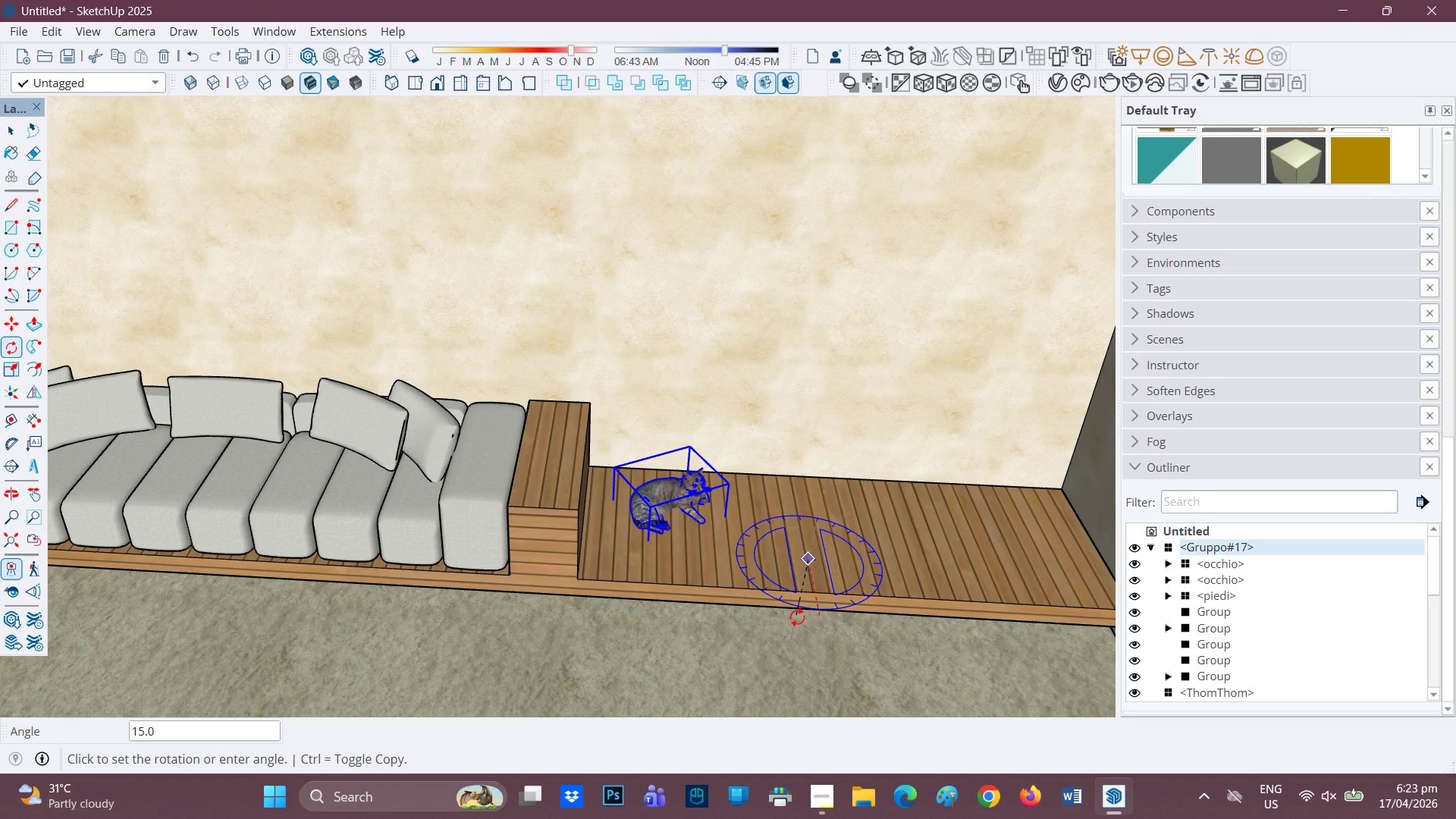 
left_click([797, 617])
 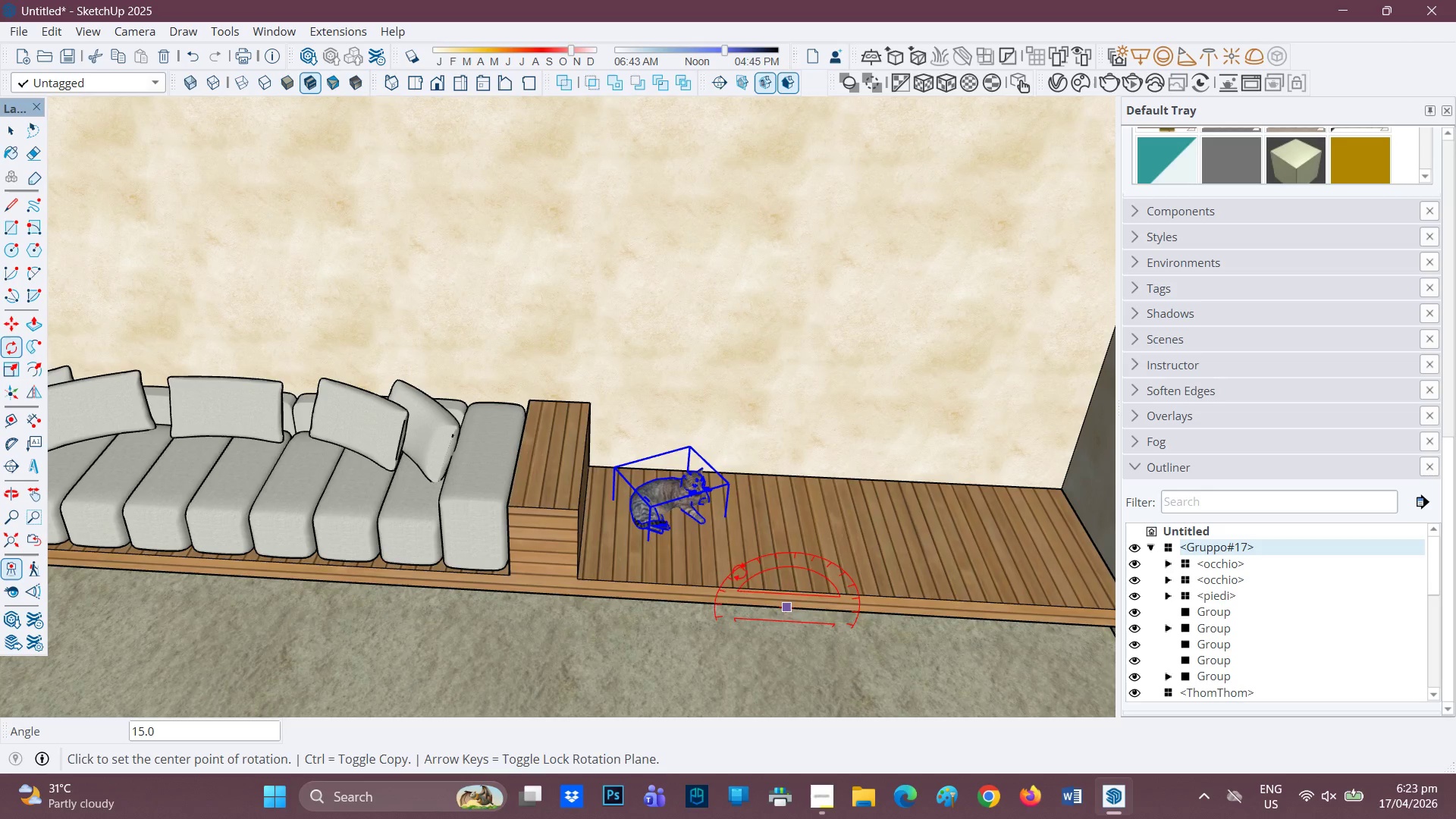 
key(M)
 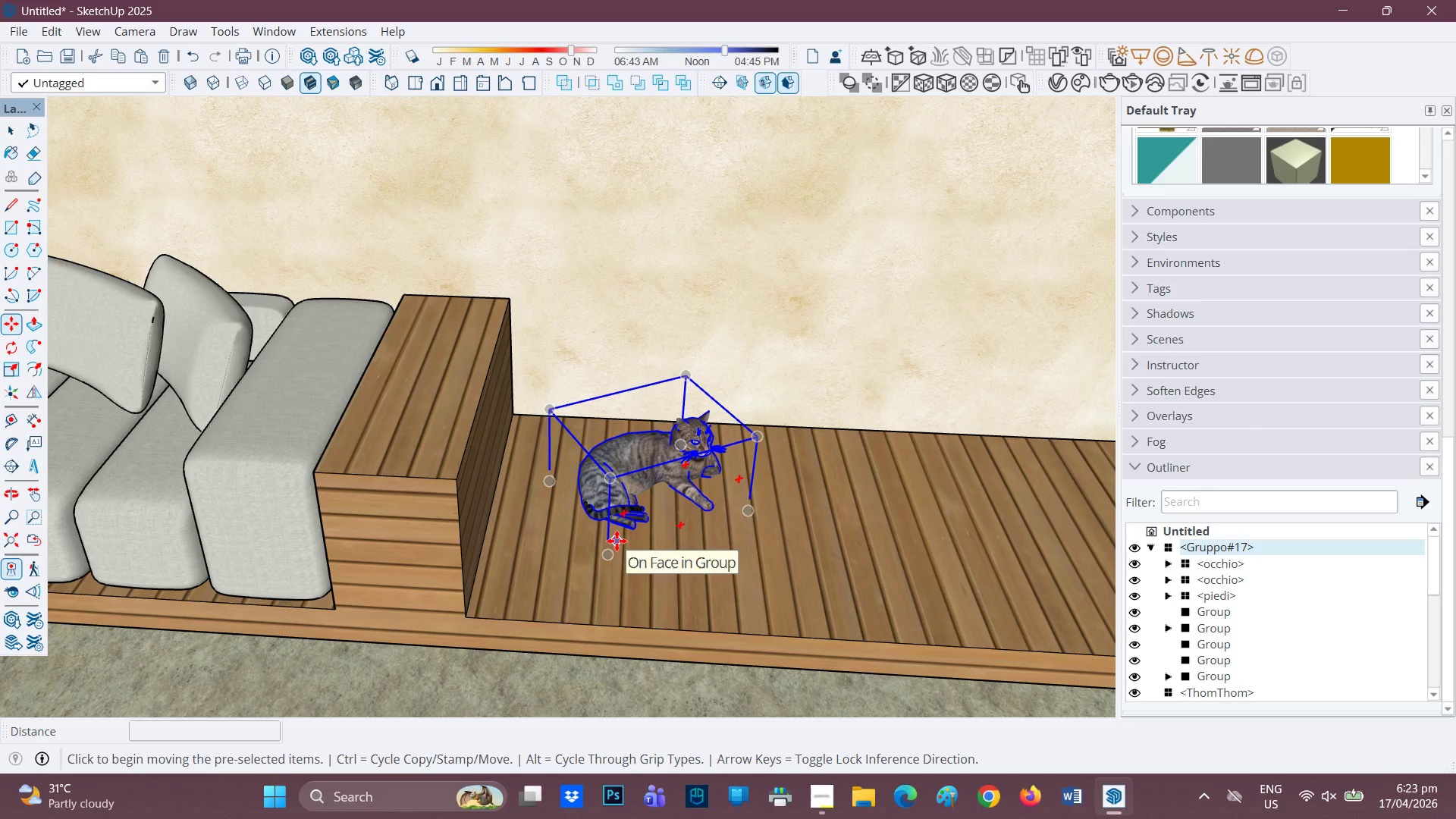 
scroll: coordinate [648, 534], scroll_direction: up, amount: 7.0
 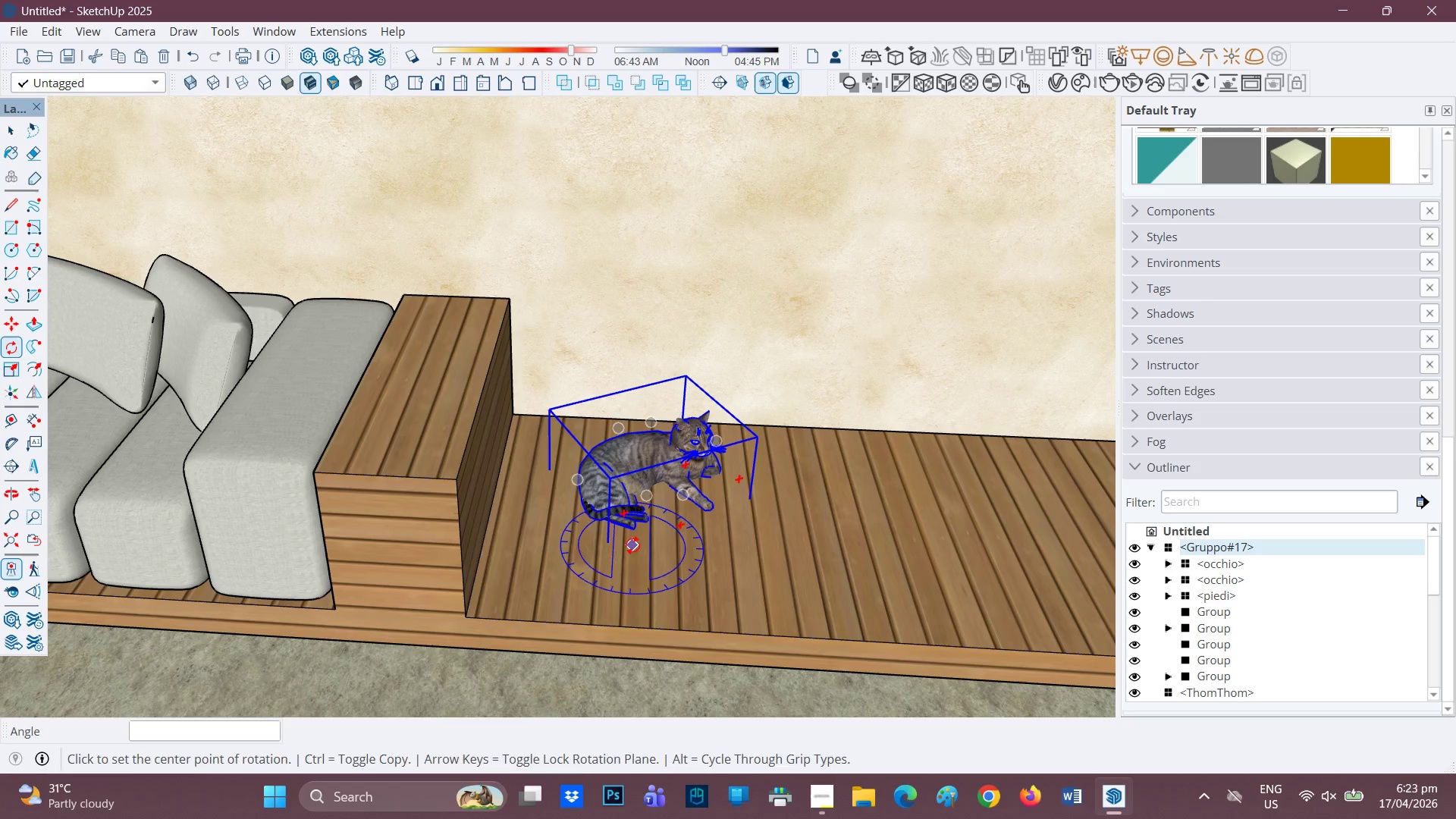 
left_click([617, 541])
 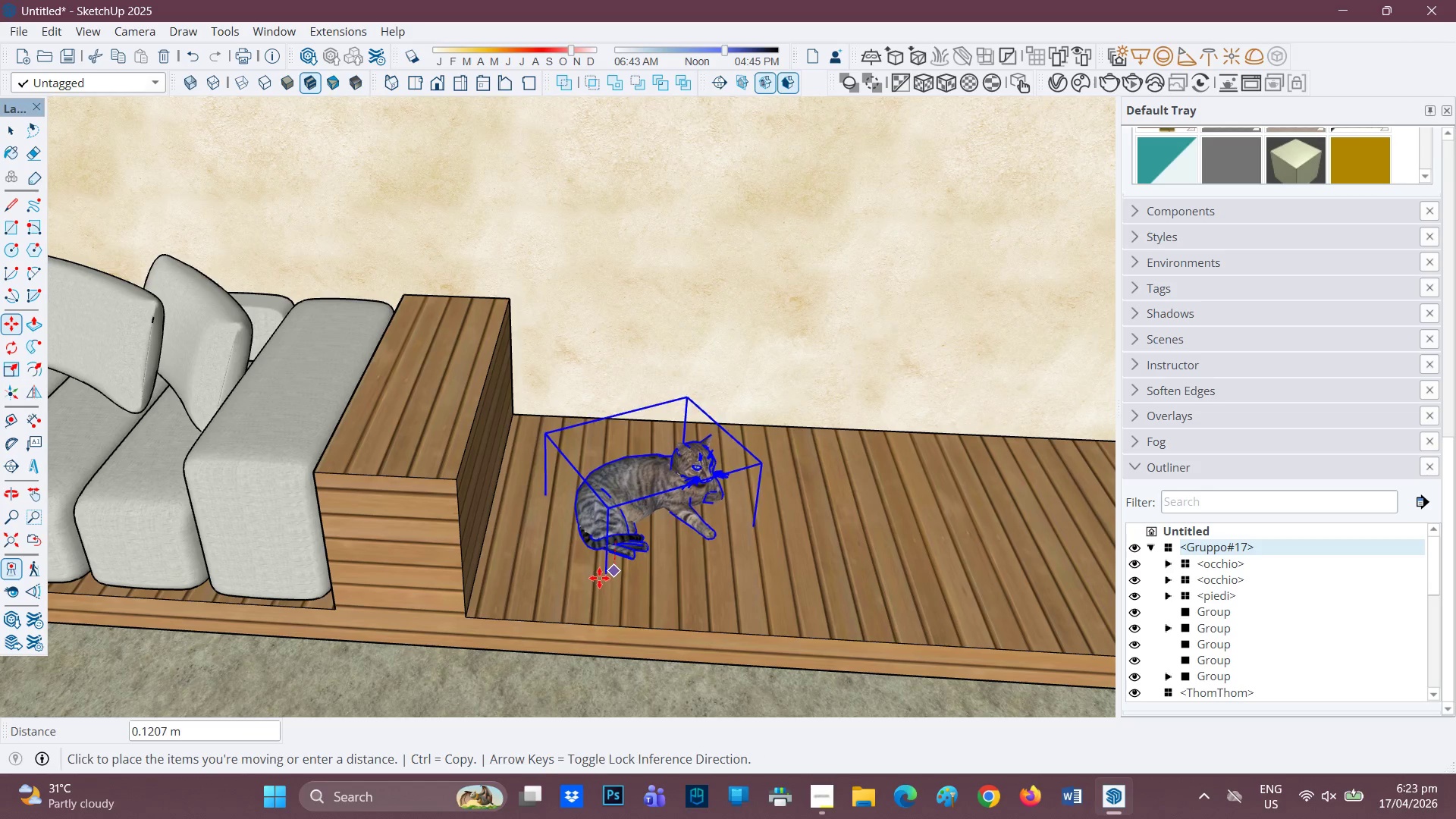 
mouse_move([603, 588])
 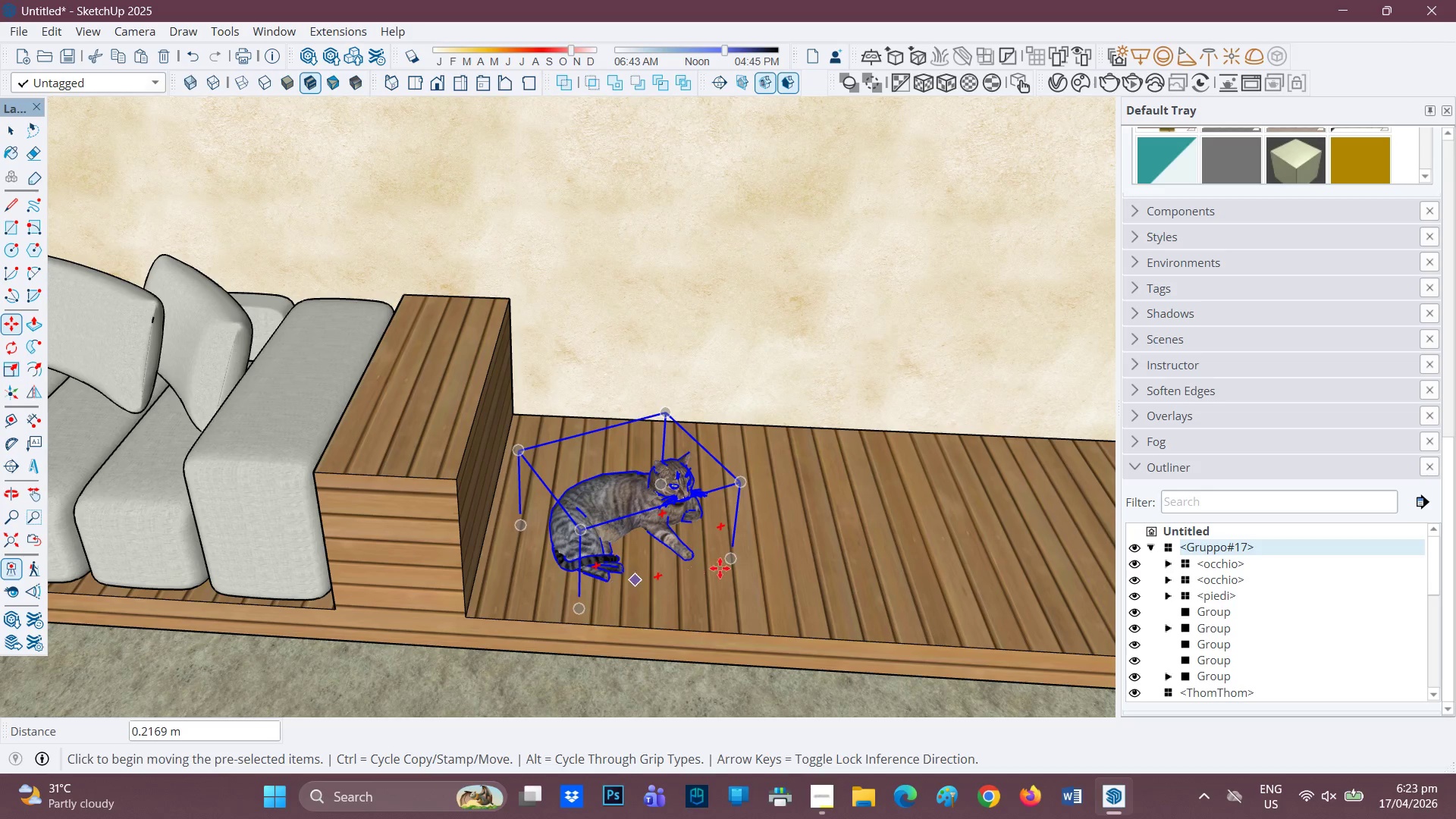 
key(Space)
 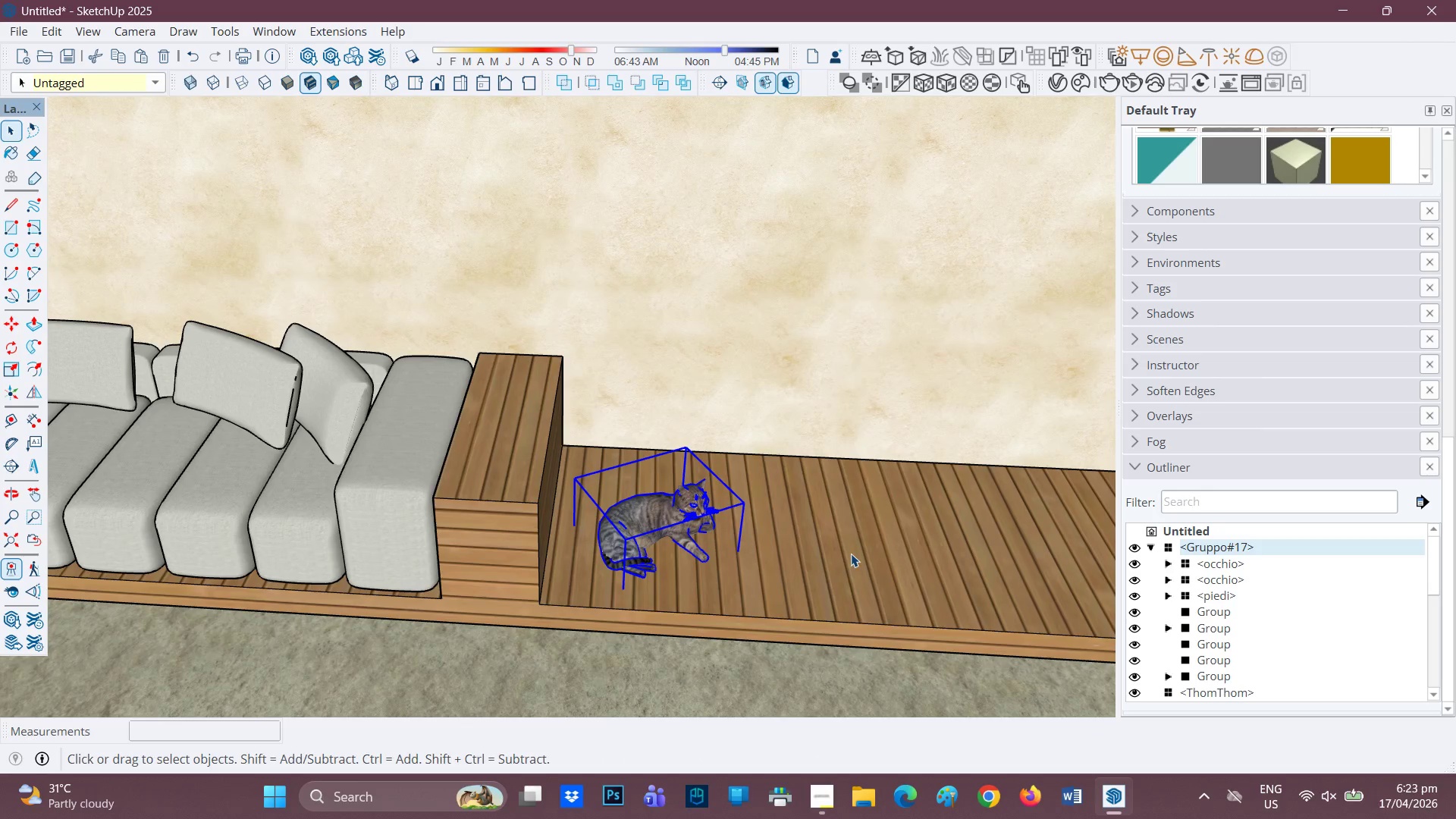 
left_click([851, 554])
 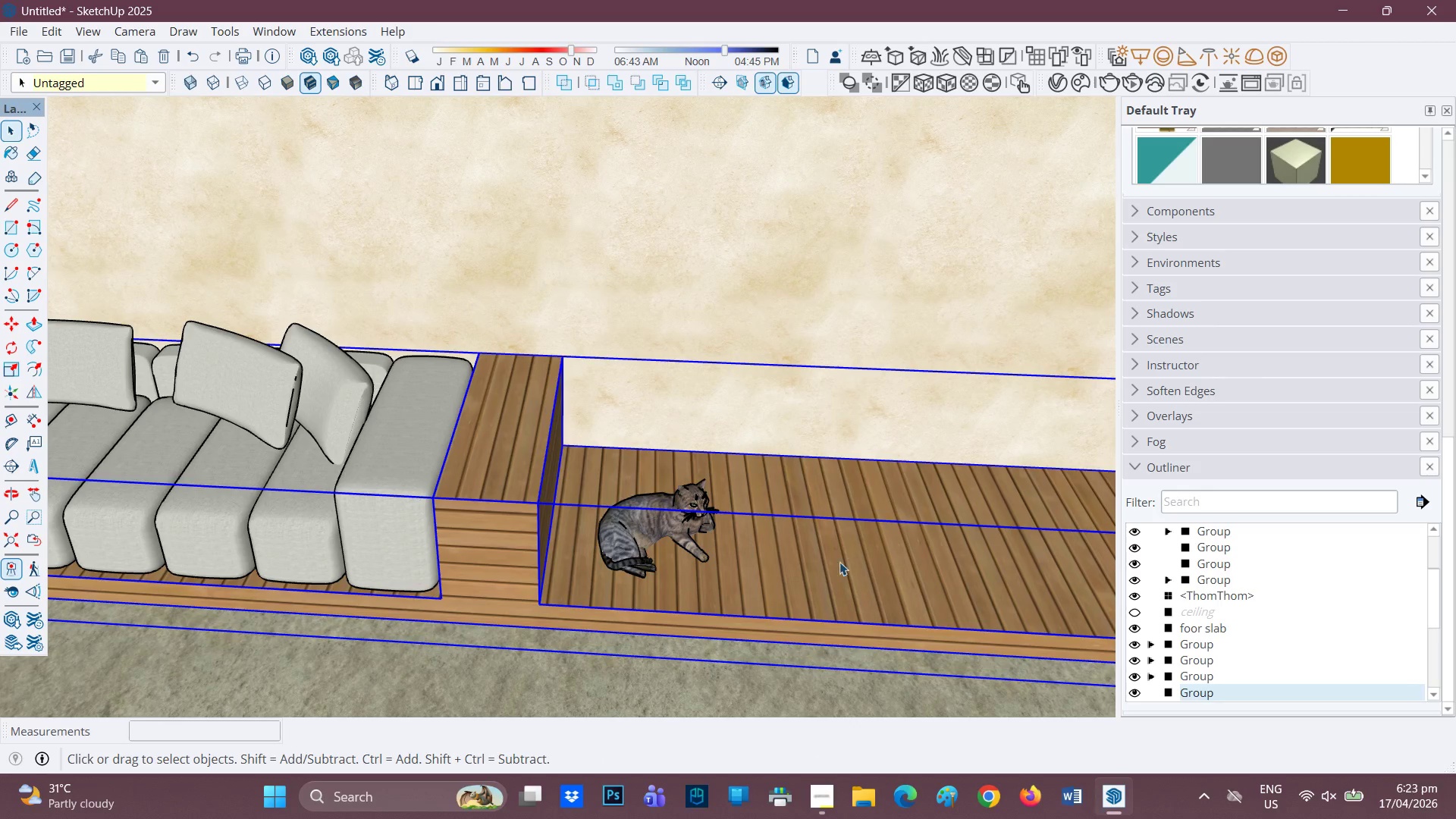 
scroll: coordinate [783, 570], scroll_direction: down, amount: 3.0
 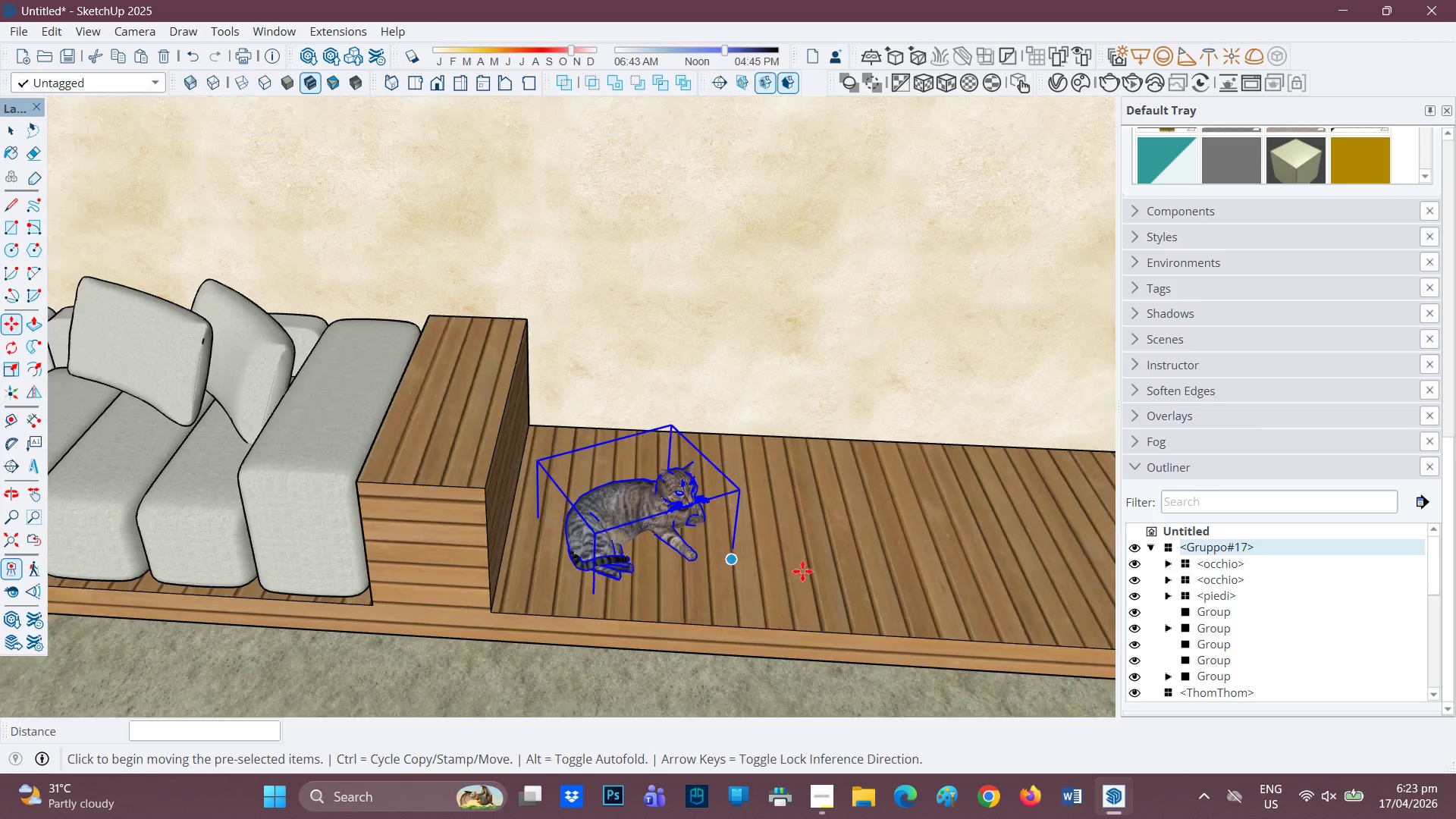 
key(Space)
 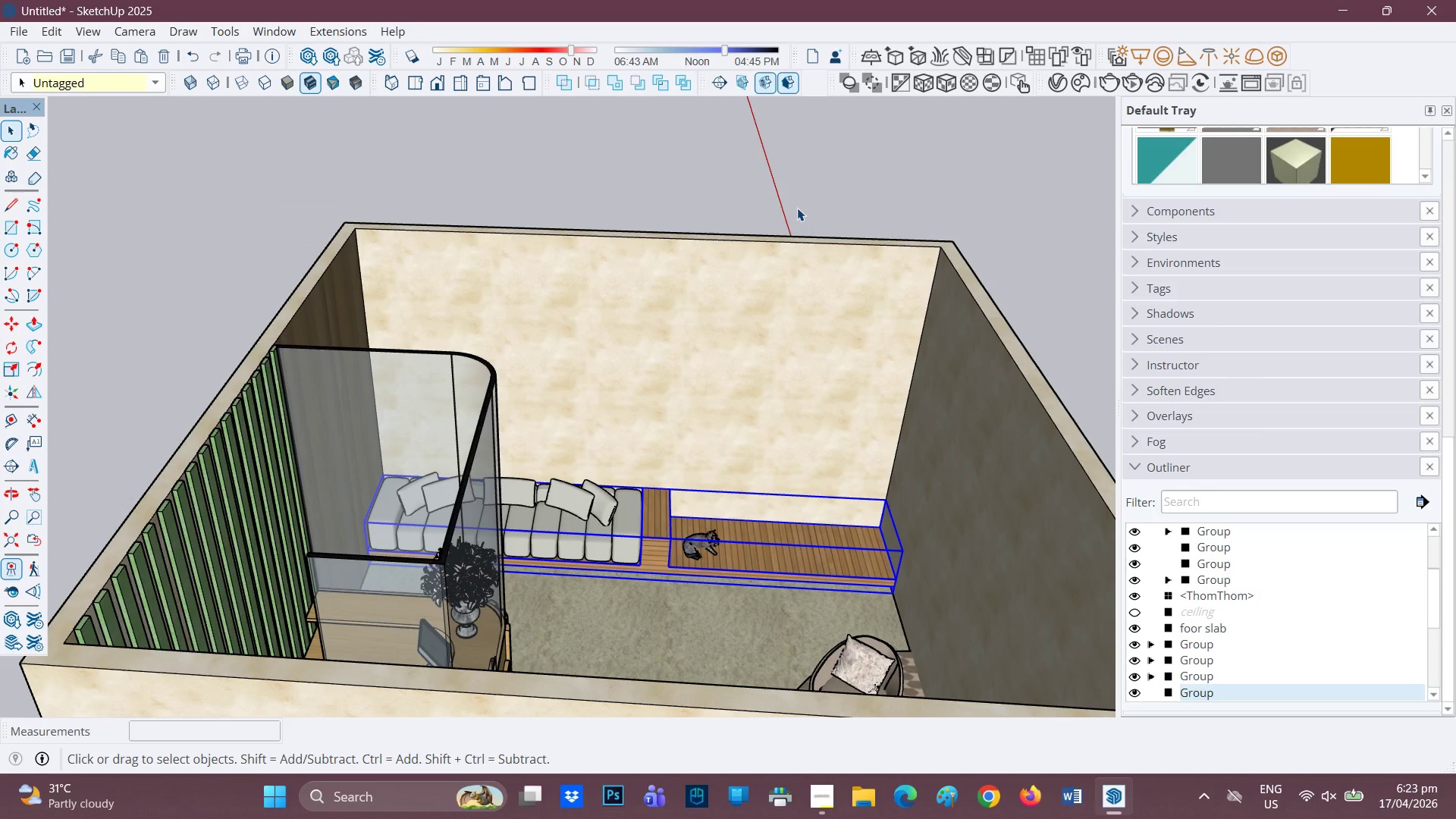 
scroll: coordinate [677, 516], scroll_direction: down, amount: 18.0
 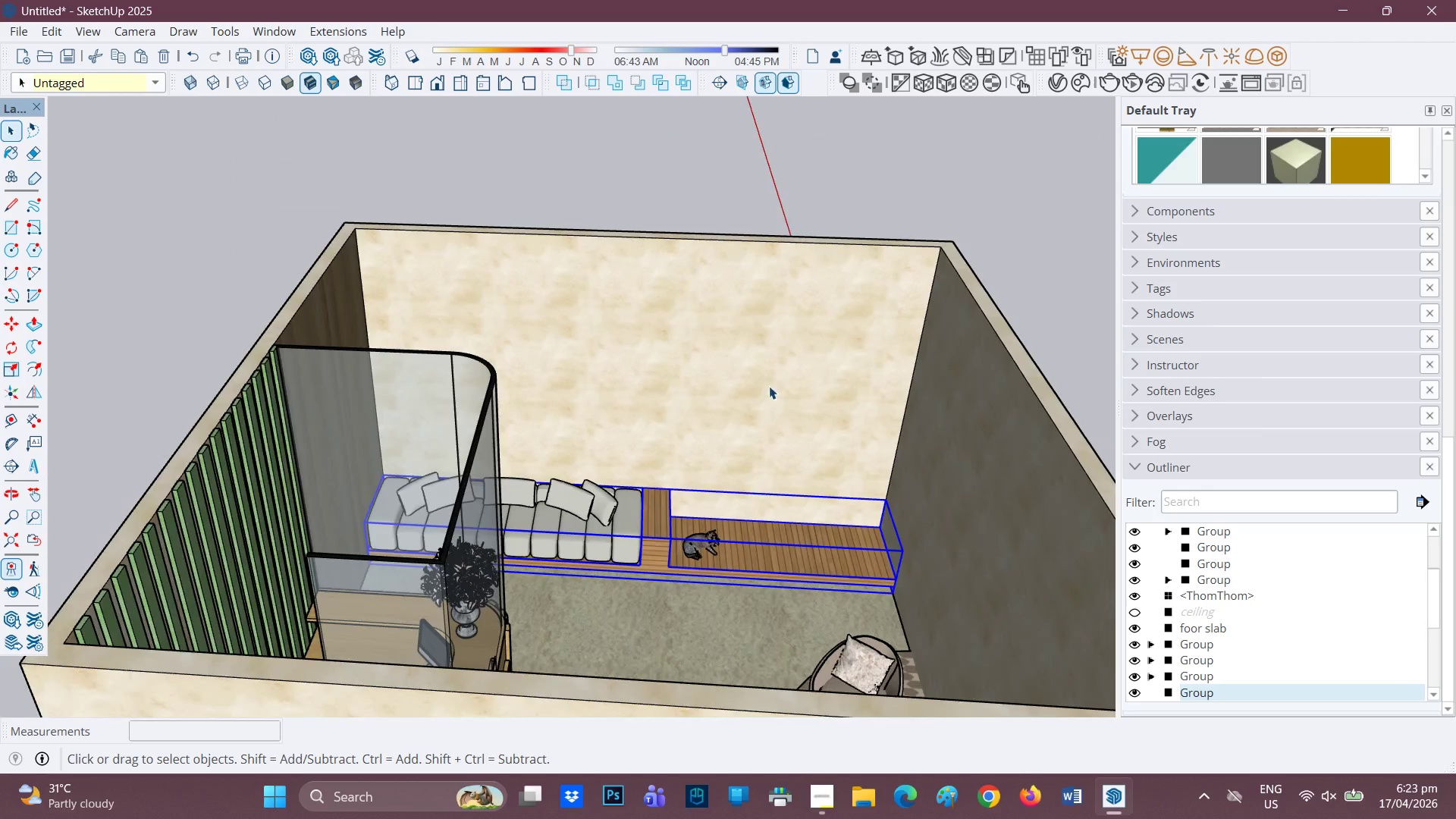 
left_click([797, 186])
 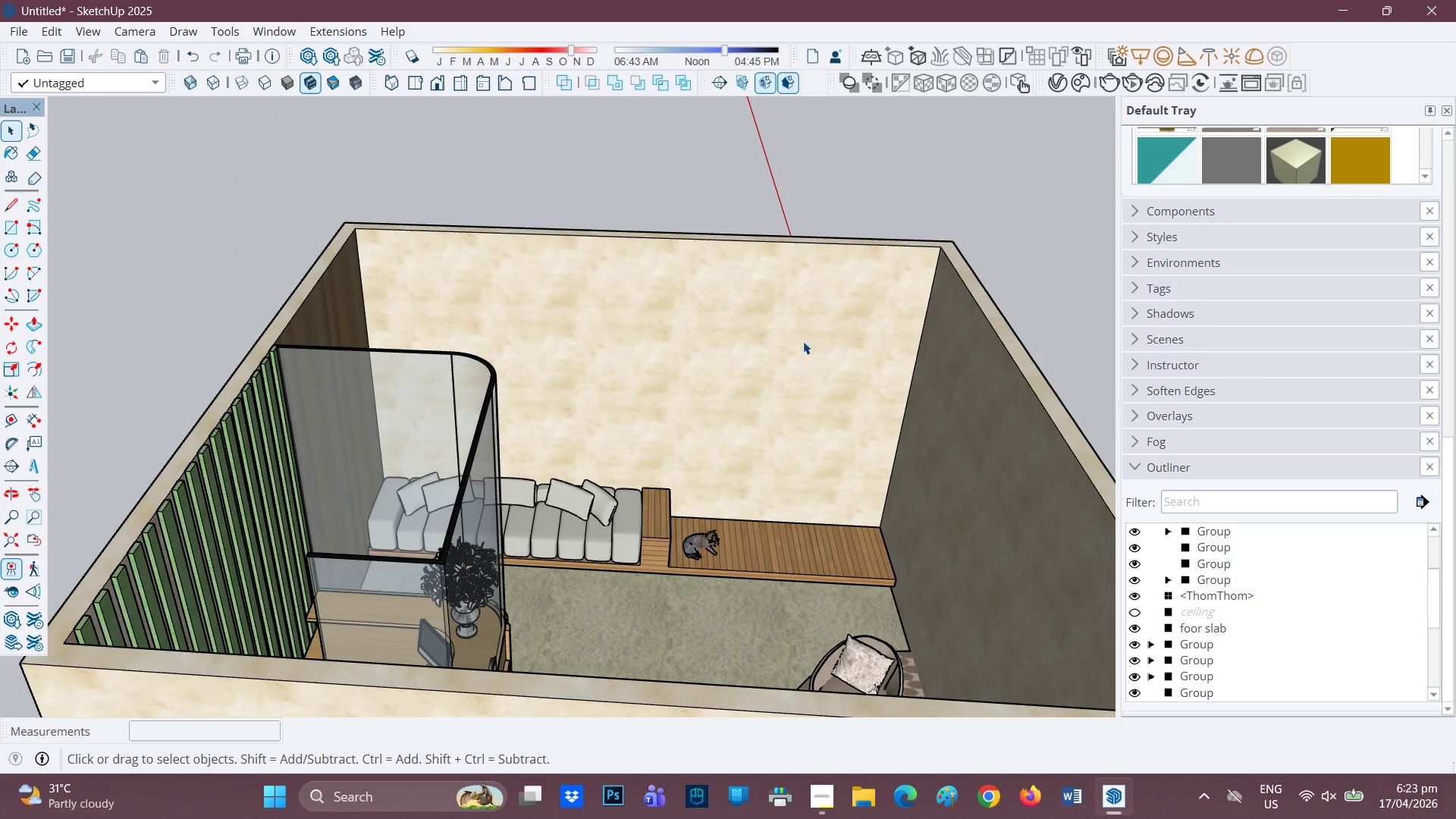 
scroll: coordinate [715, 568], scroll_direction: up, amount: 4.0
 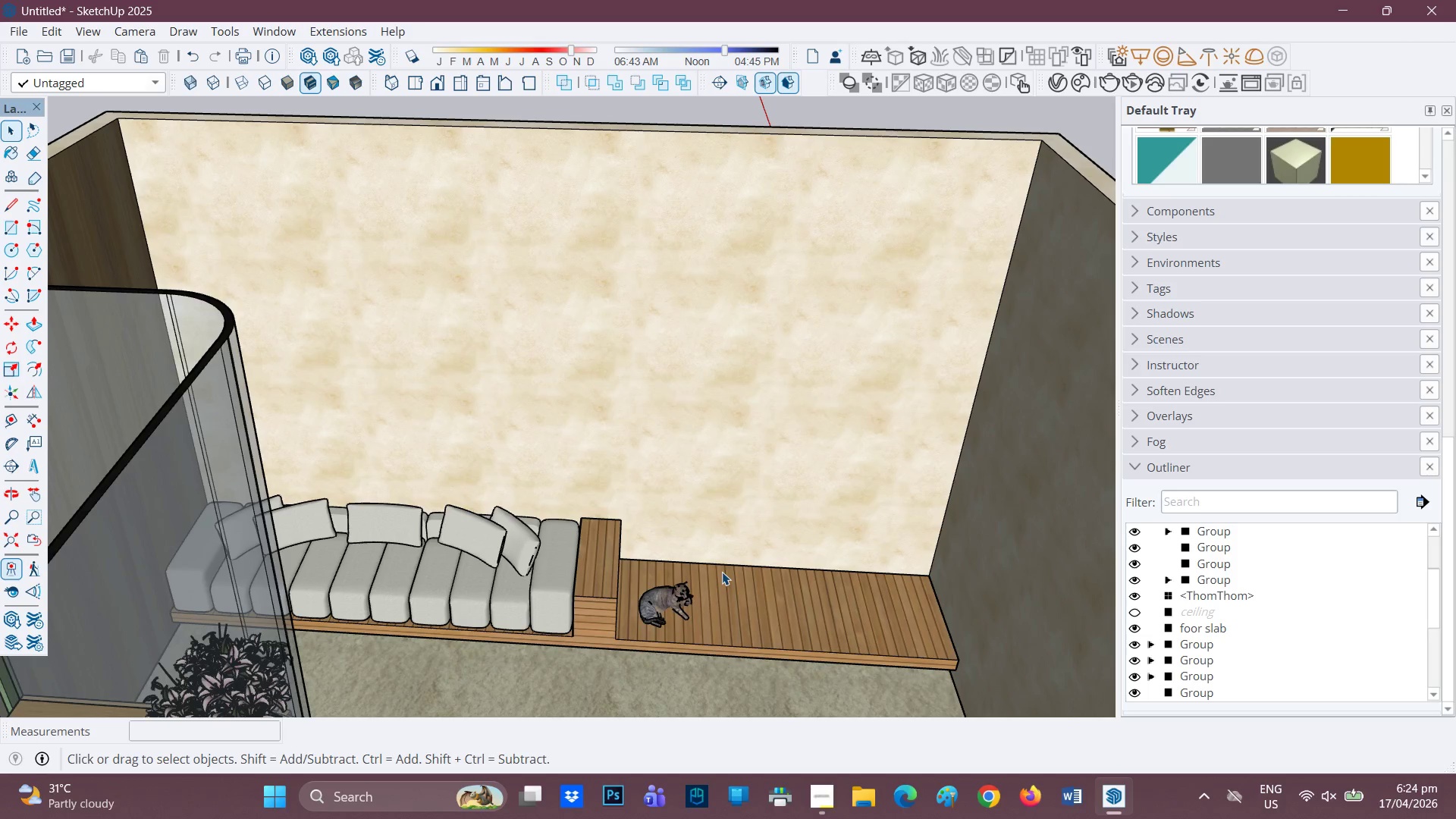 
wait(44.17)
 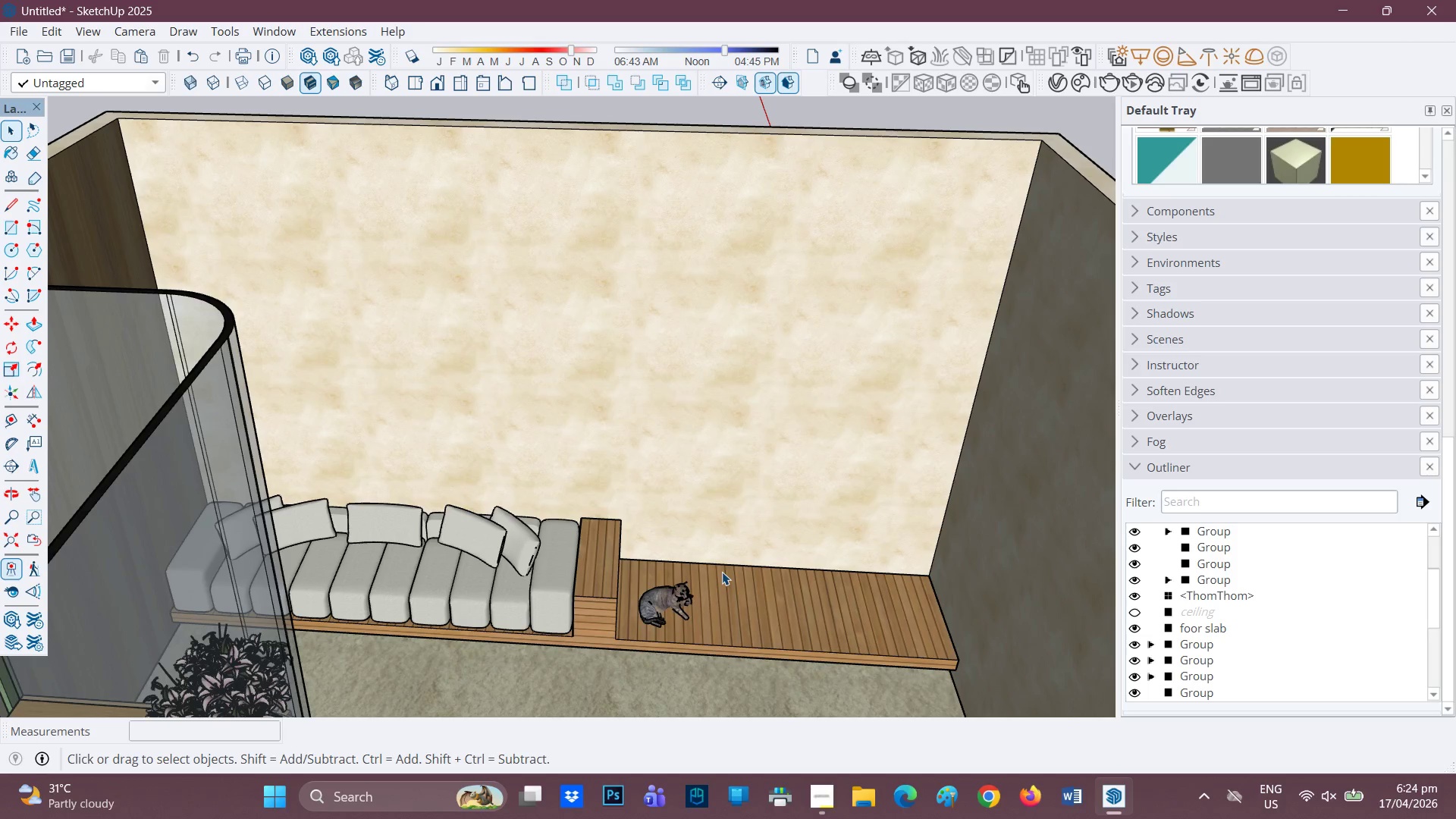 
left_click([818, 800])